 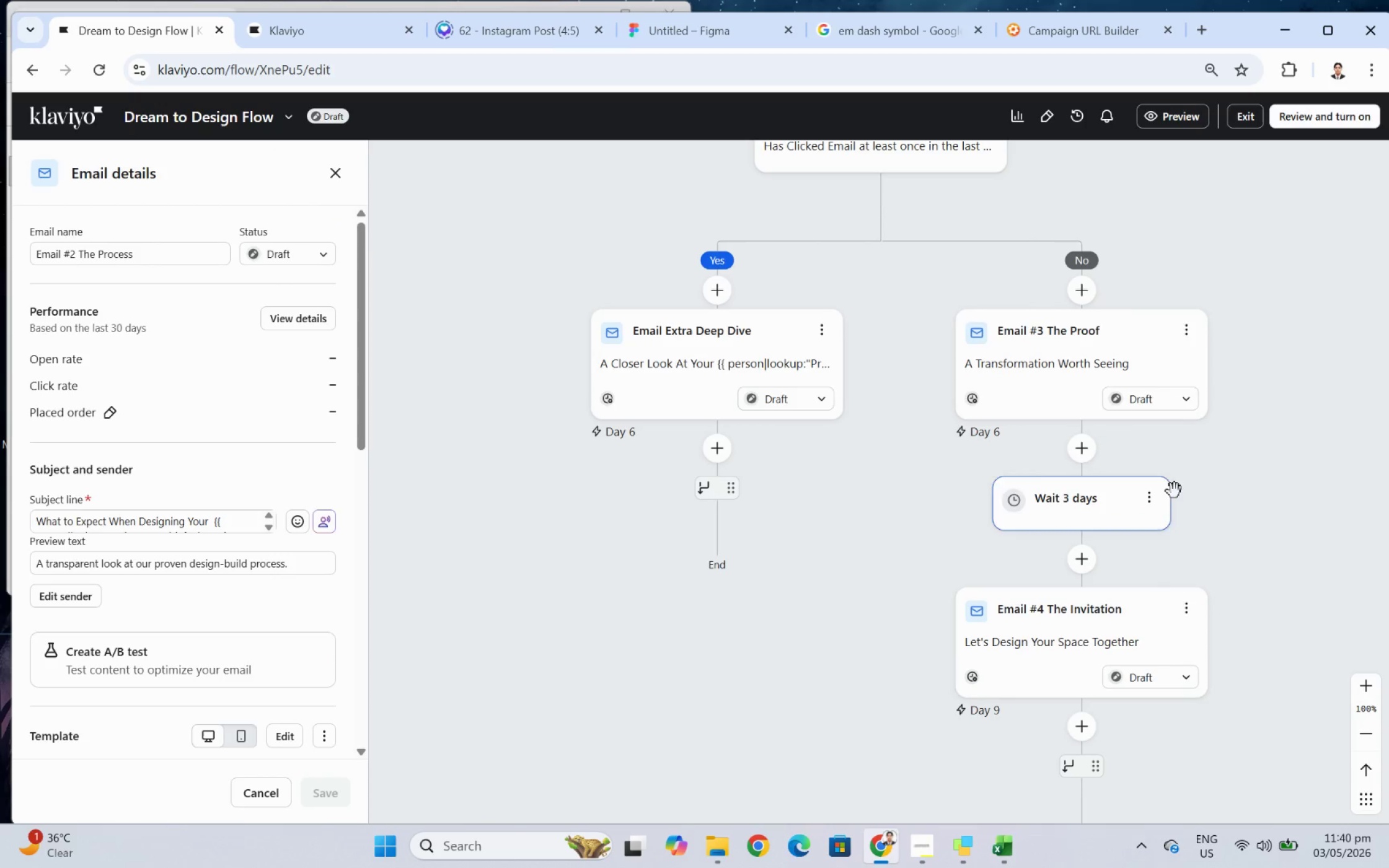 
left_click_drag(start_coordinate=[1264, 457], to_coordinate=[1239, 456])
 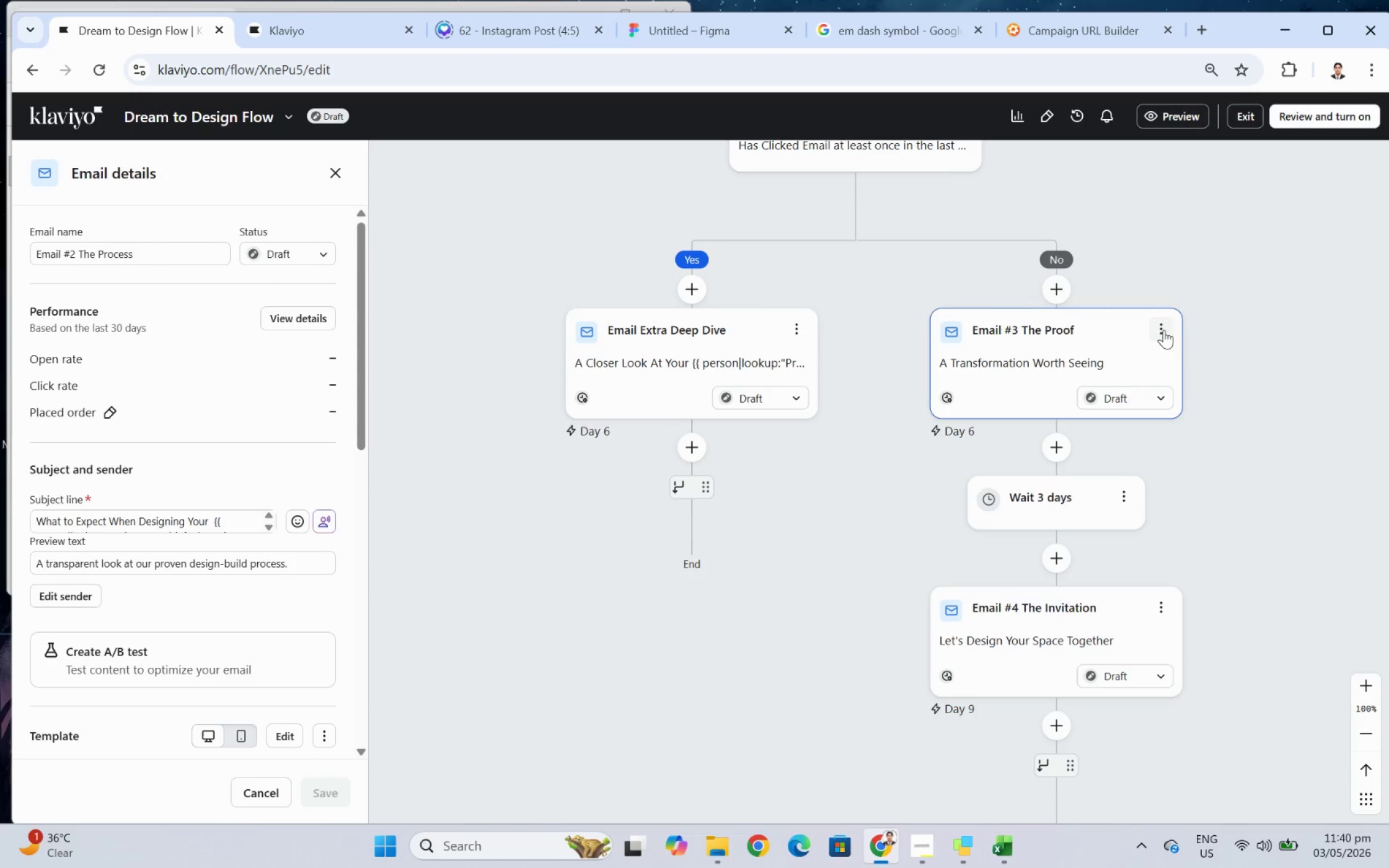 
left_click([1163, 328])
 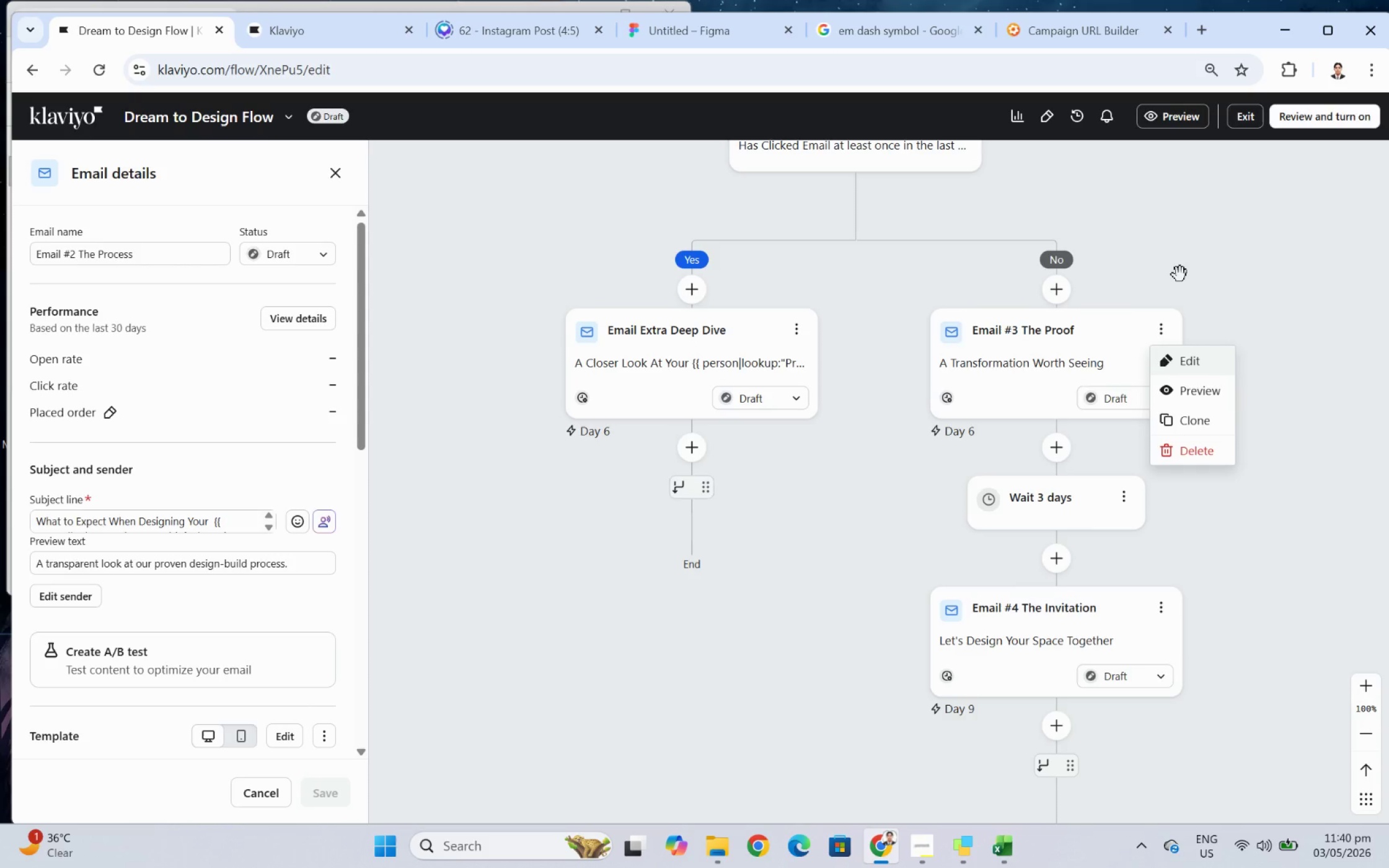 
wait(21.39)
 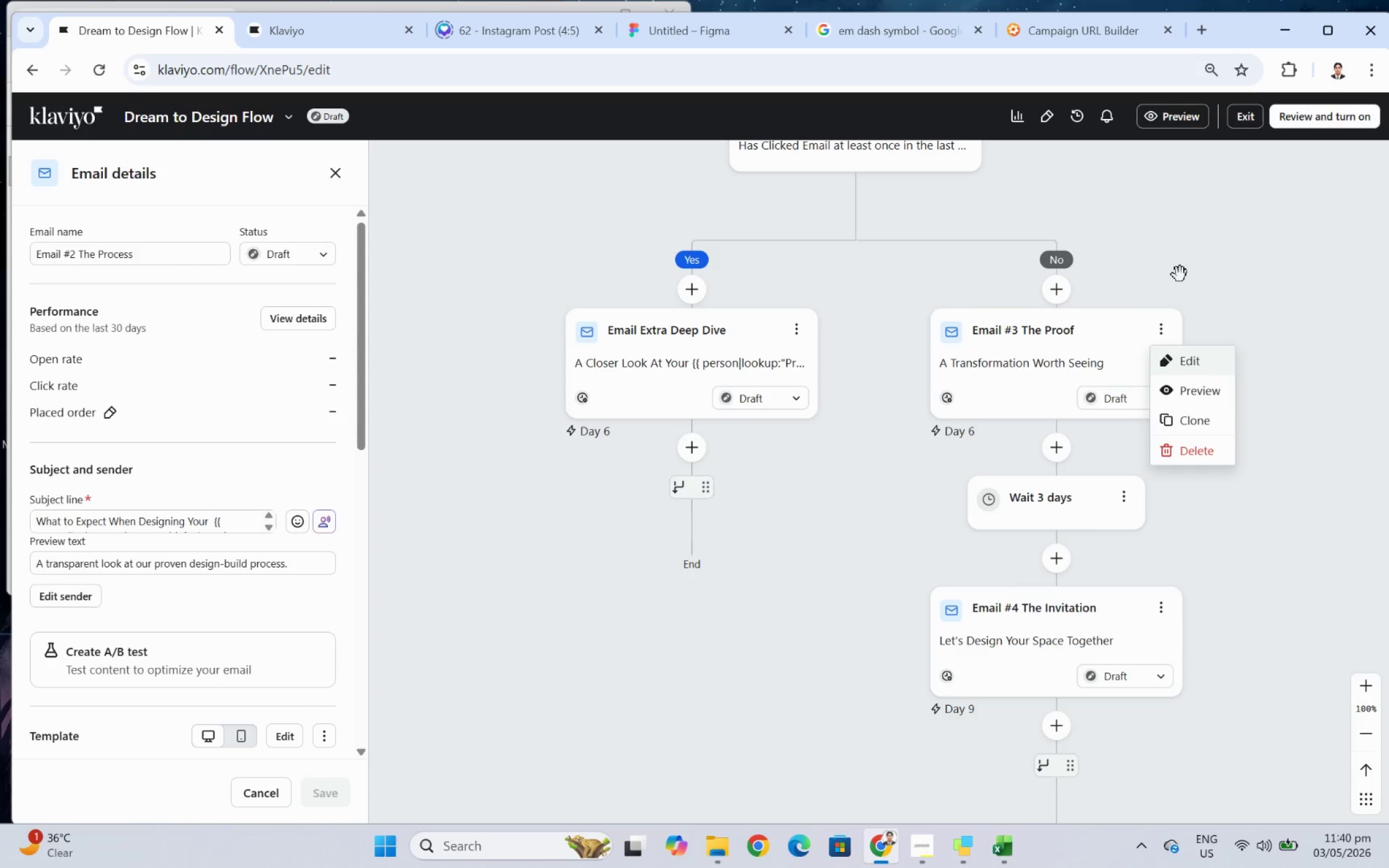 
left_click([1220, 418])
 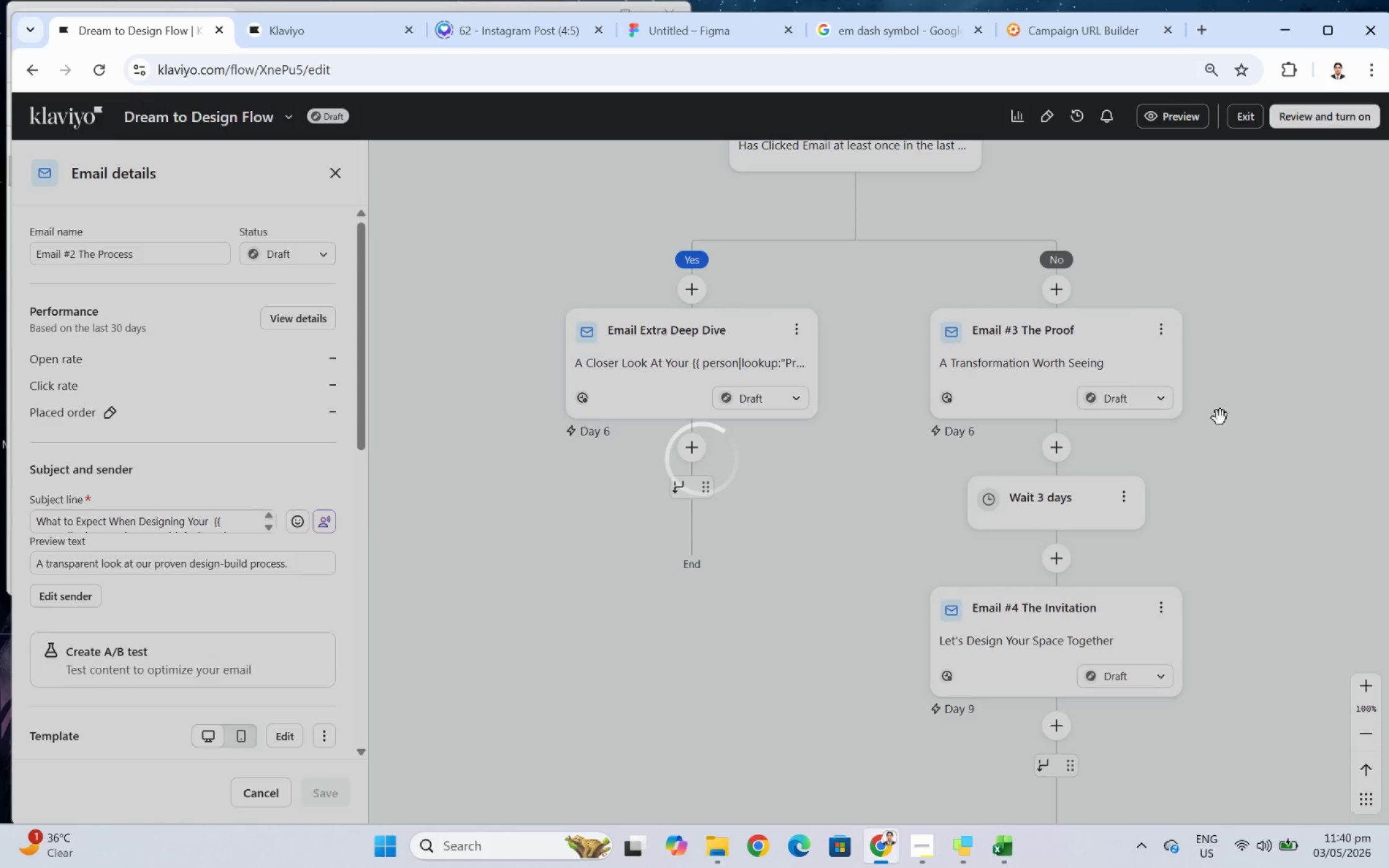 
wait(8.48)
 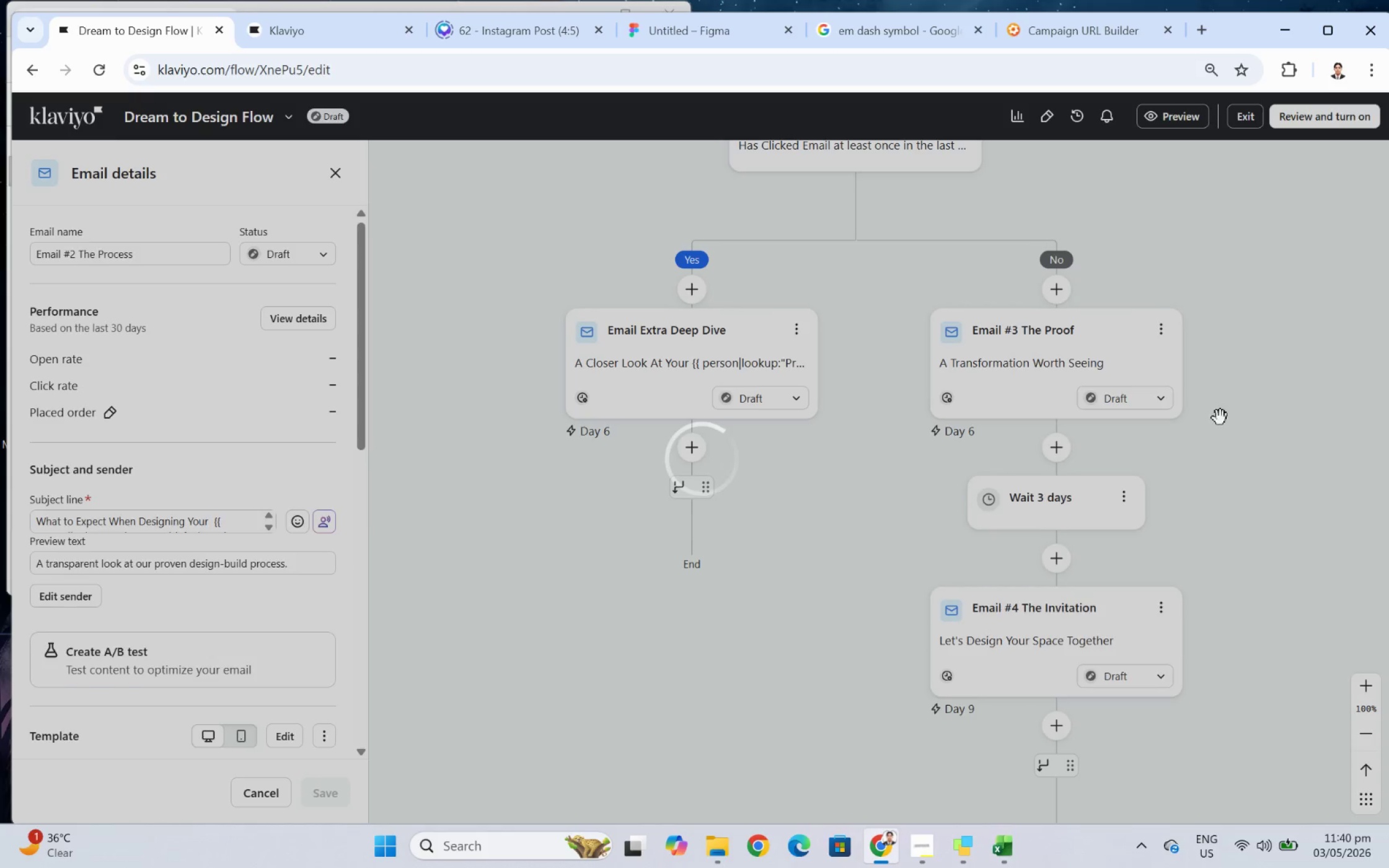 
left_click_drag(start_coordinate=[690, 481], to_coordinate=[1090, 279])
 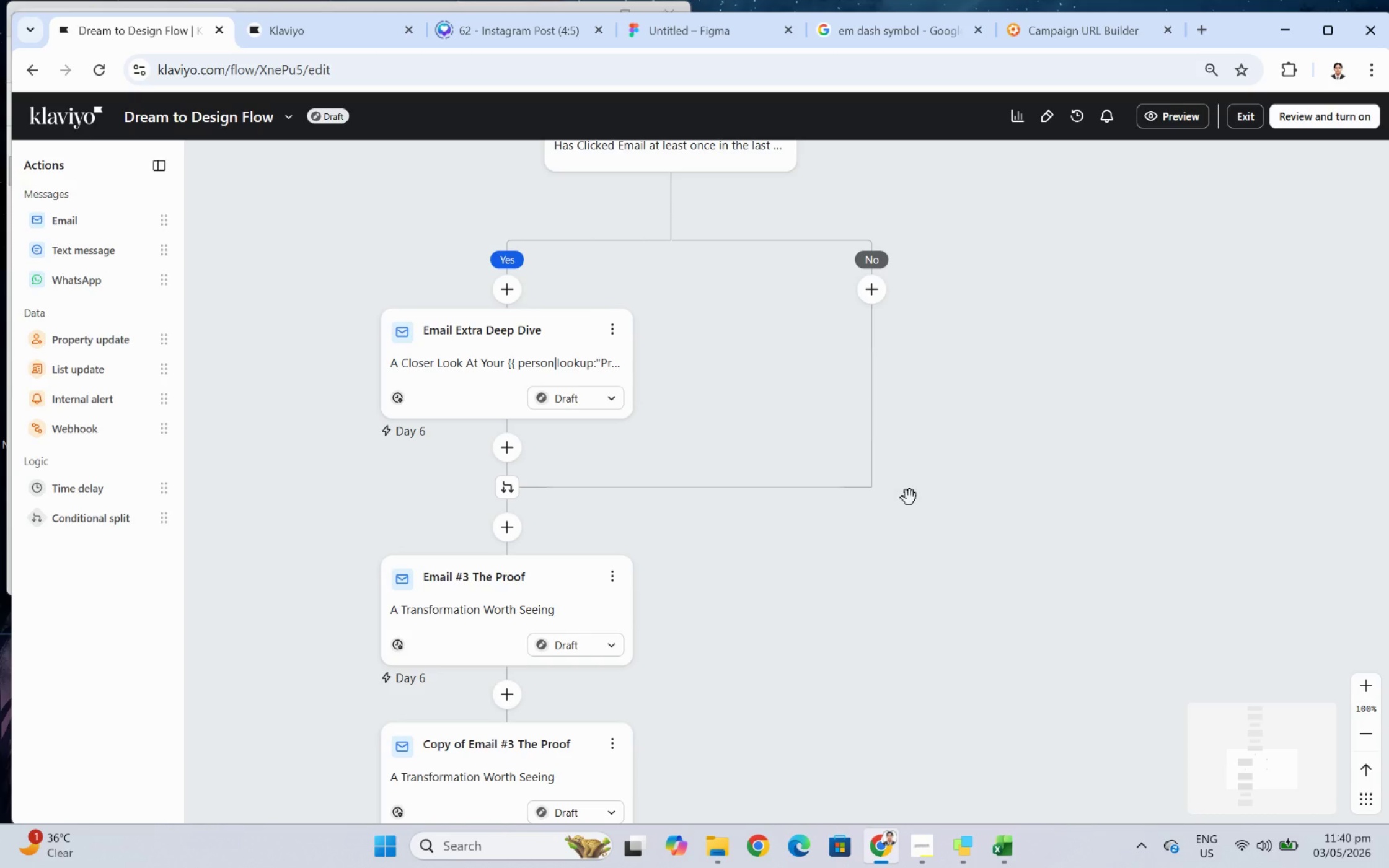 
wait(10.21)
 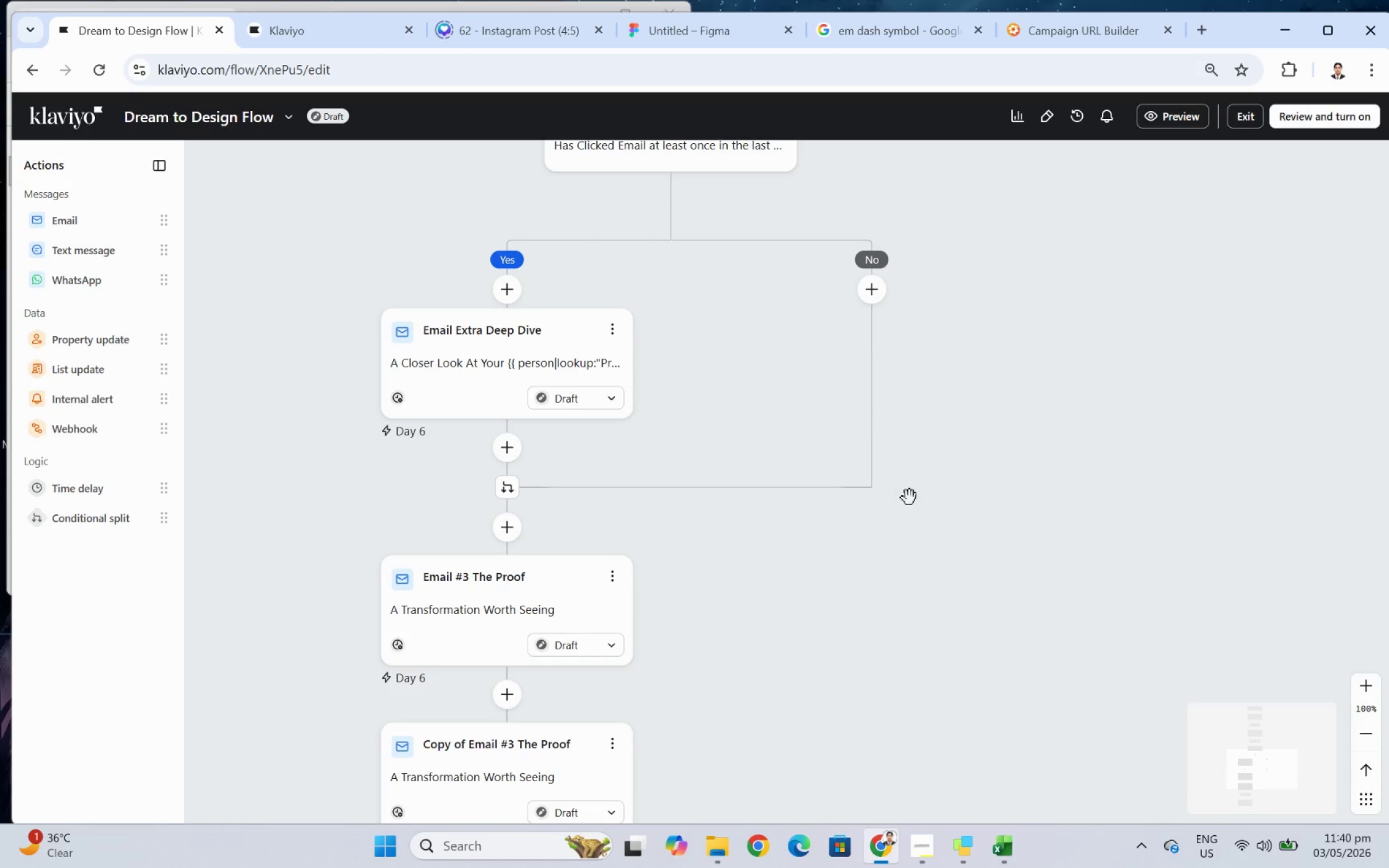 
left_click_drag(start_coordinate=[874, 621], to_coordinate=[999, 452])
 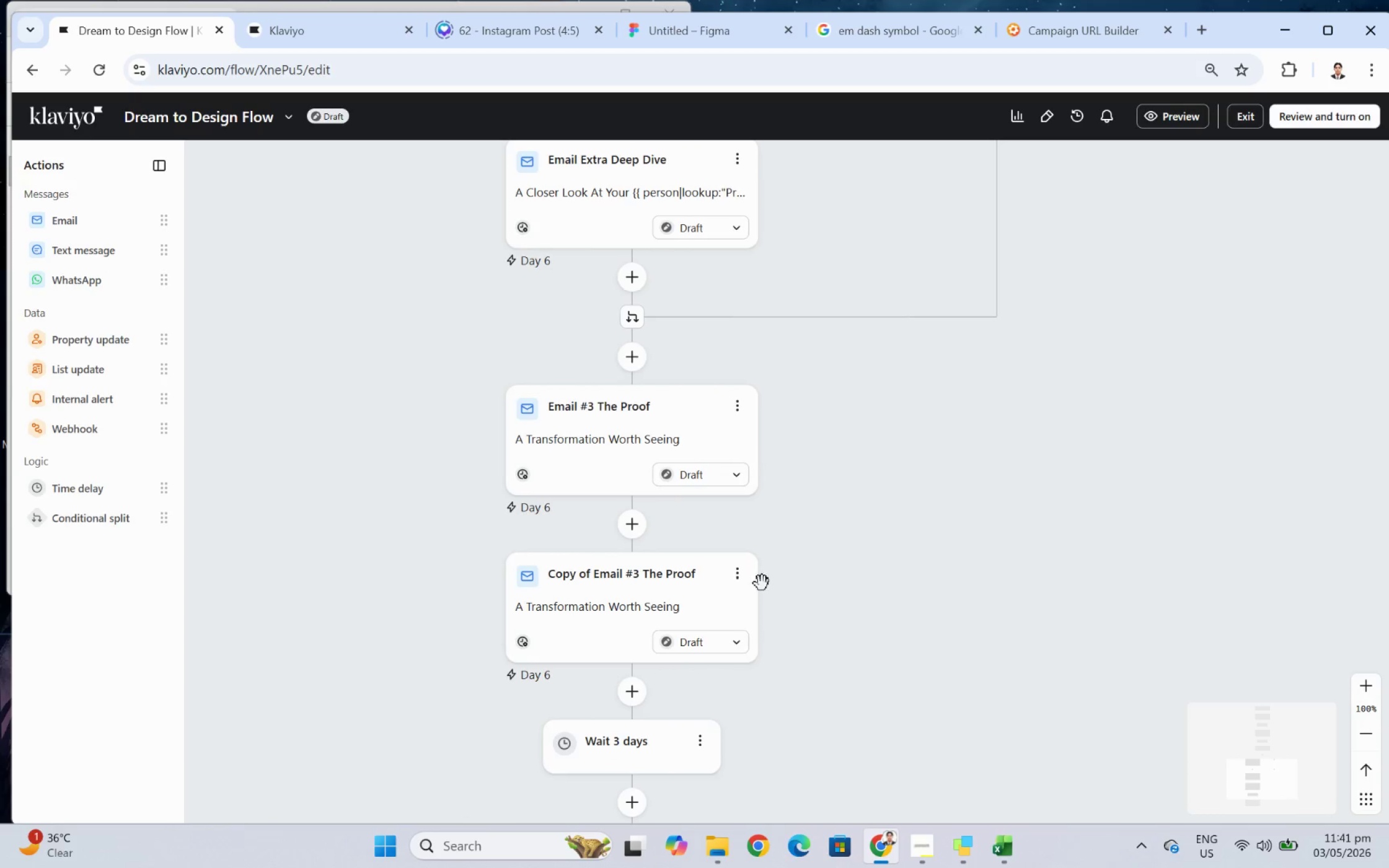 
left_click([743, 579])
 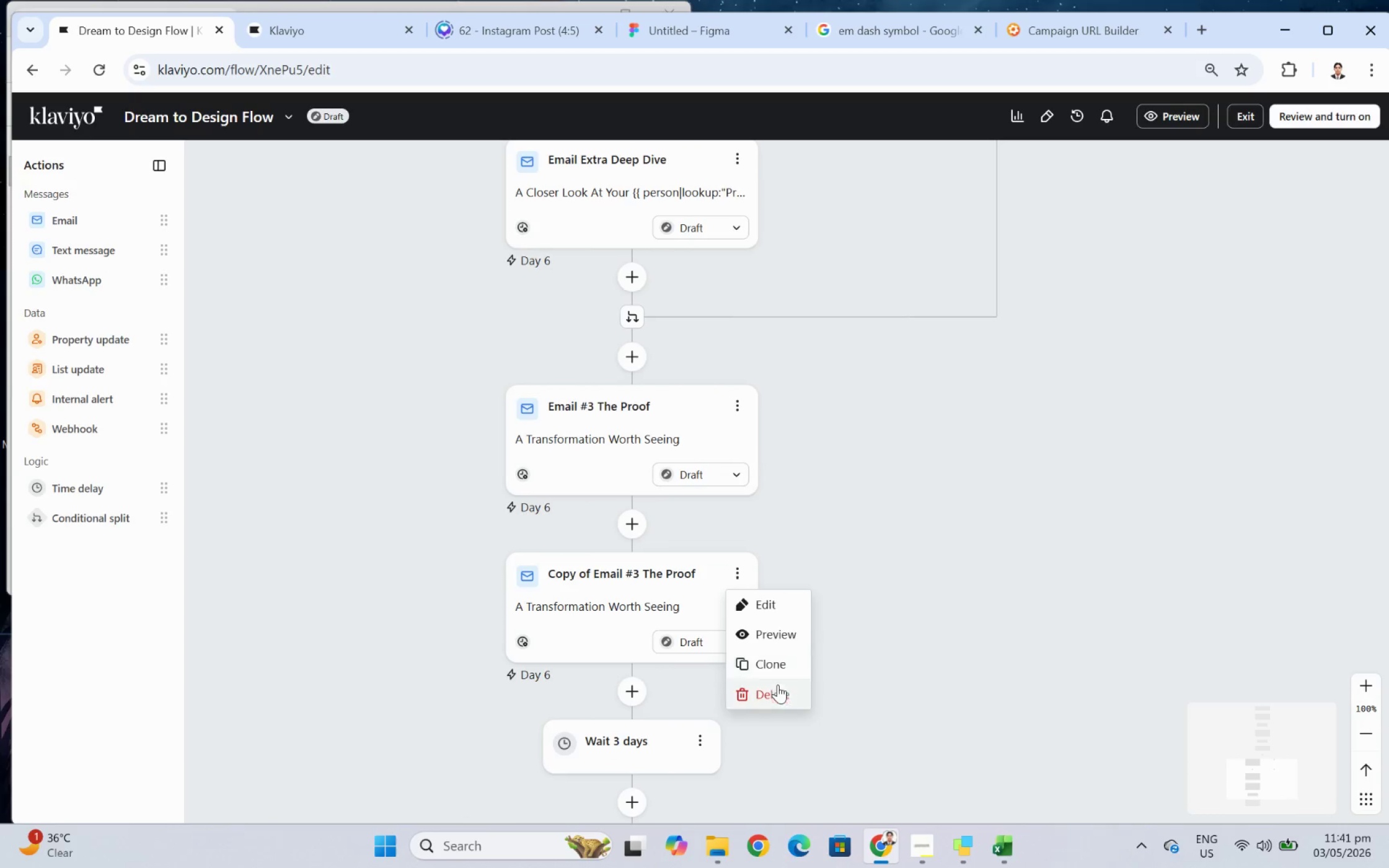 
left_click([779, 691])
 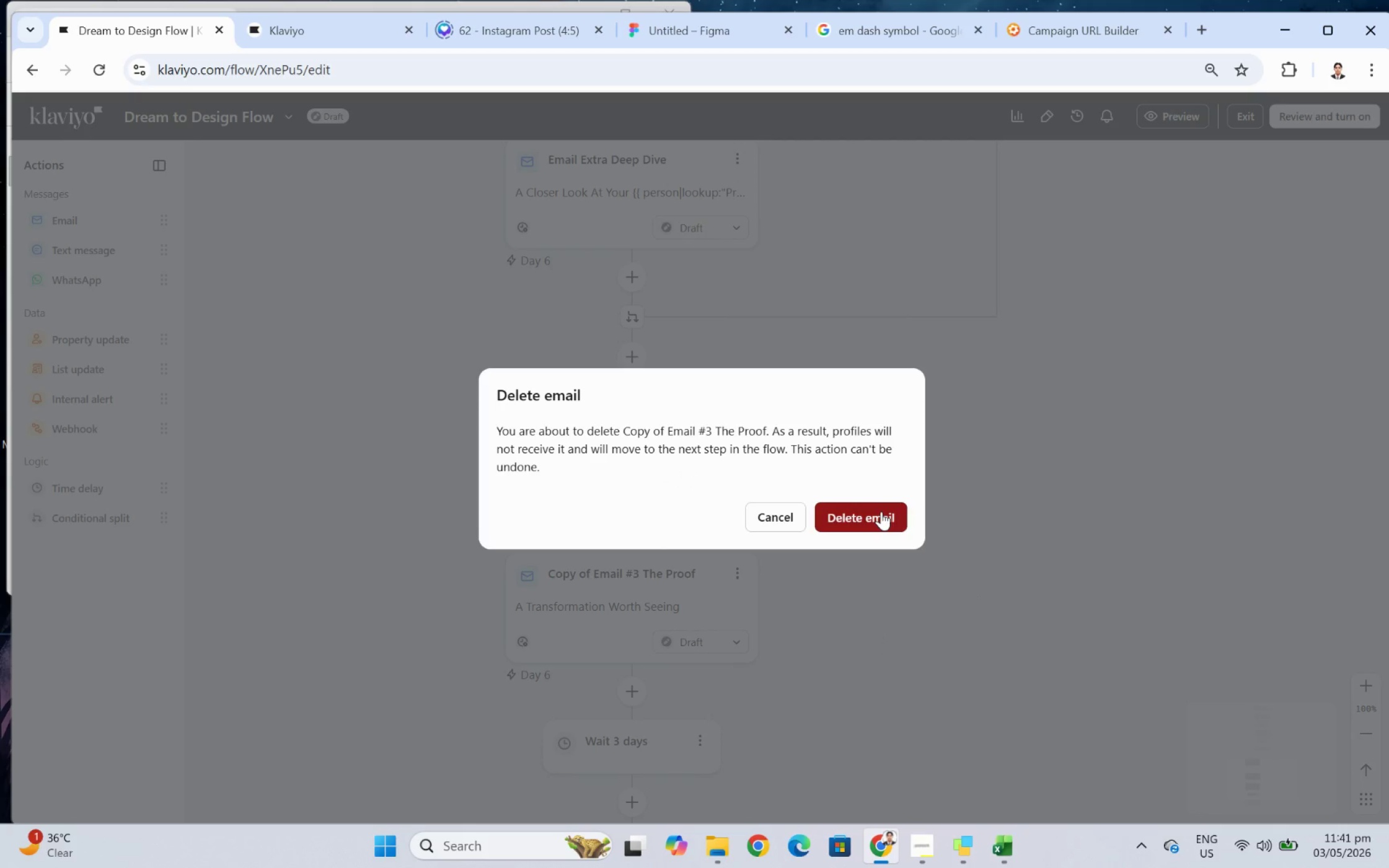 
left_click([881, 511])
 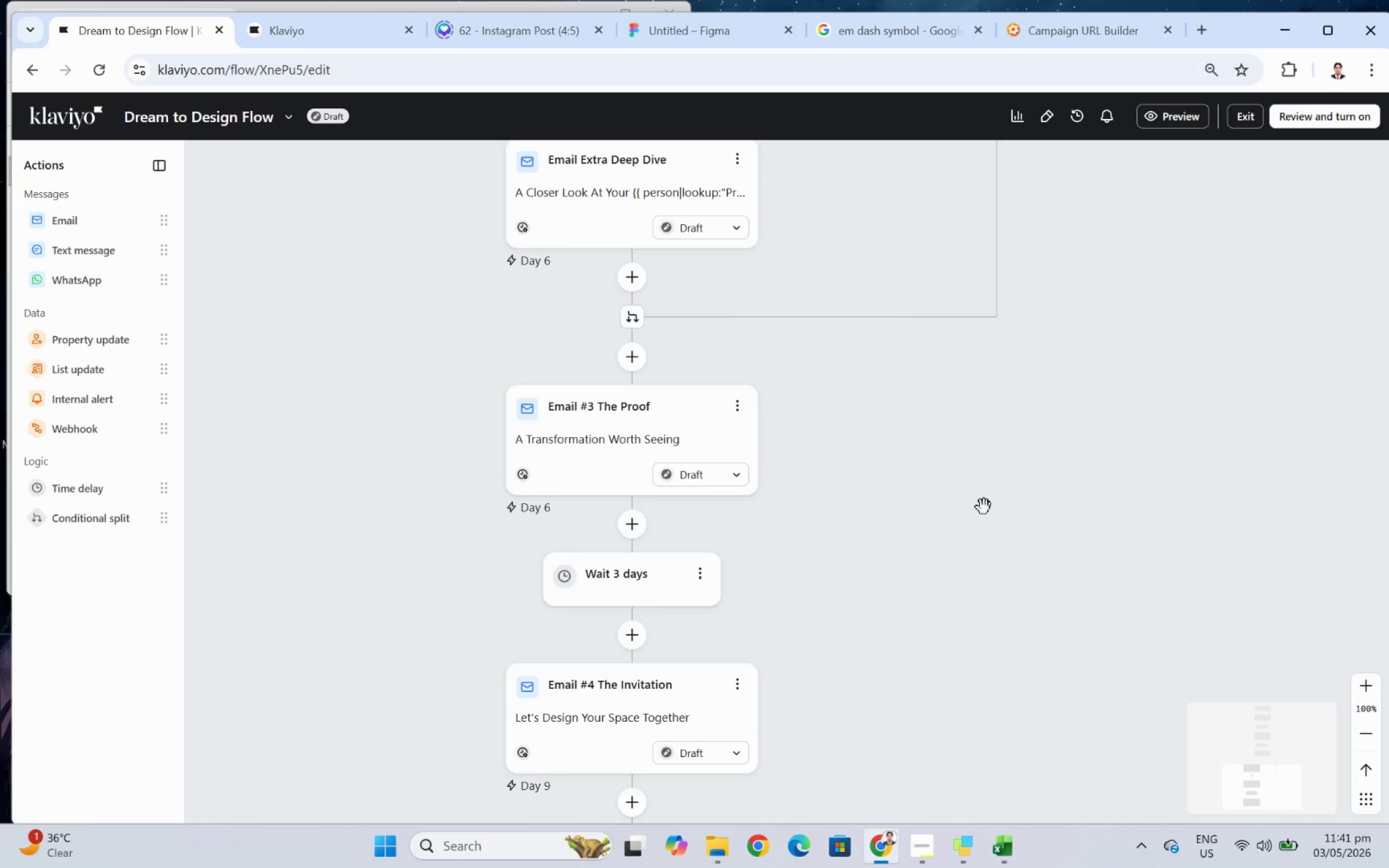 
wait(9.52)
 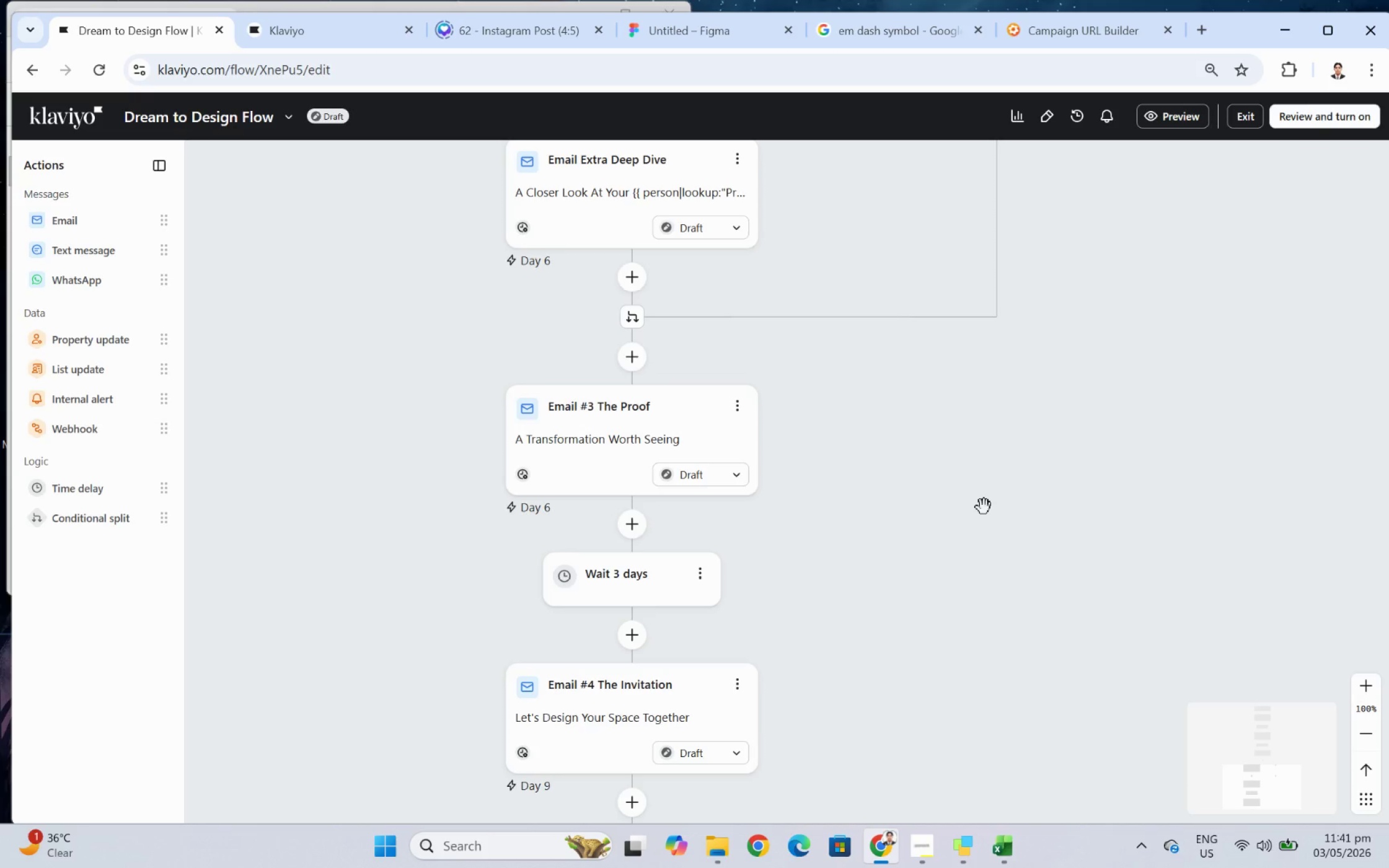 
left_click_drag(start_coordinate=[1011, 456], to_coordinate=[1051, 520])
 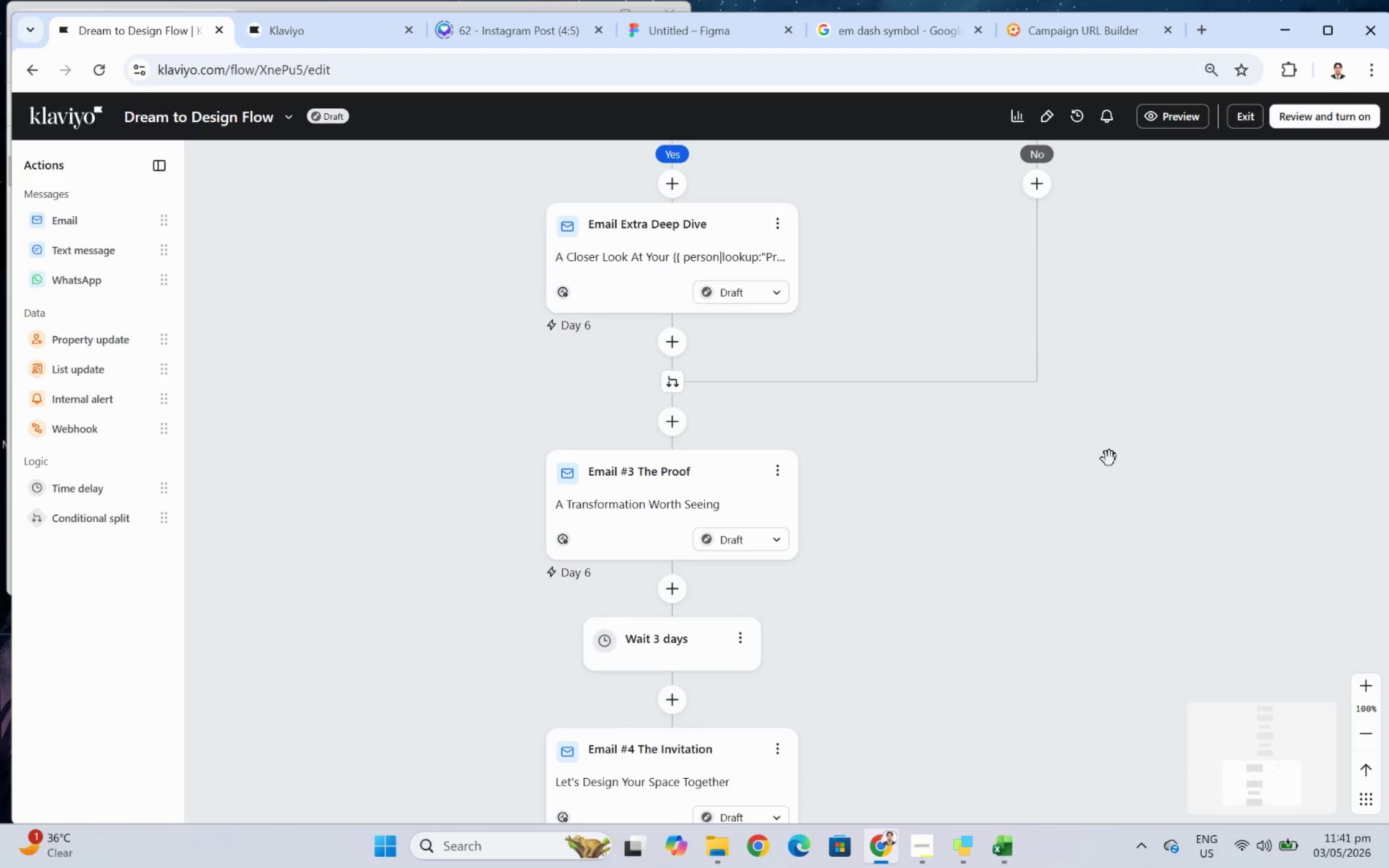 
left_click_drag(start_coordinate=[1147, 429], to_coordinate=[1126, 521])
 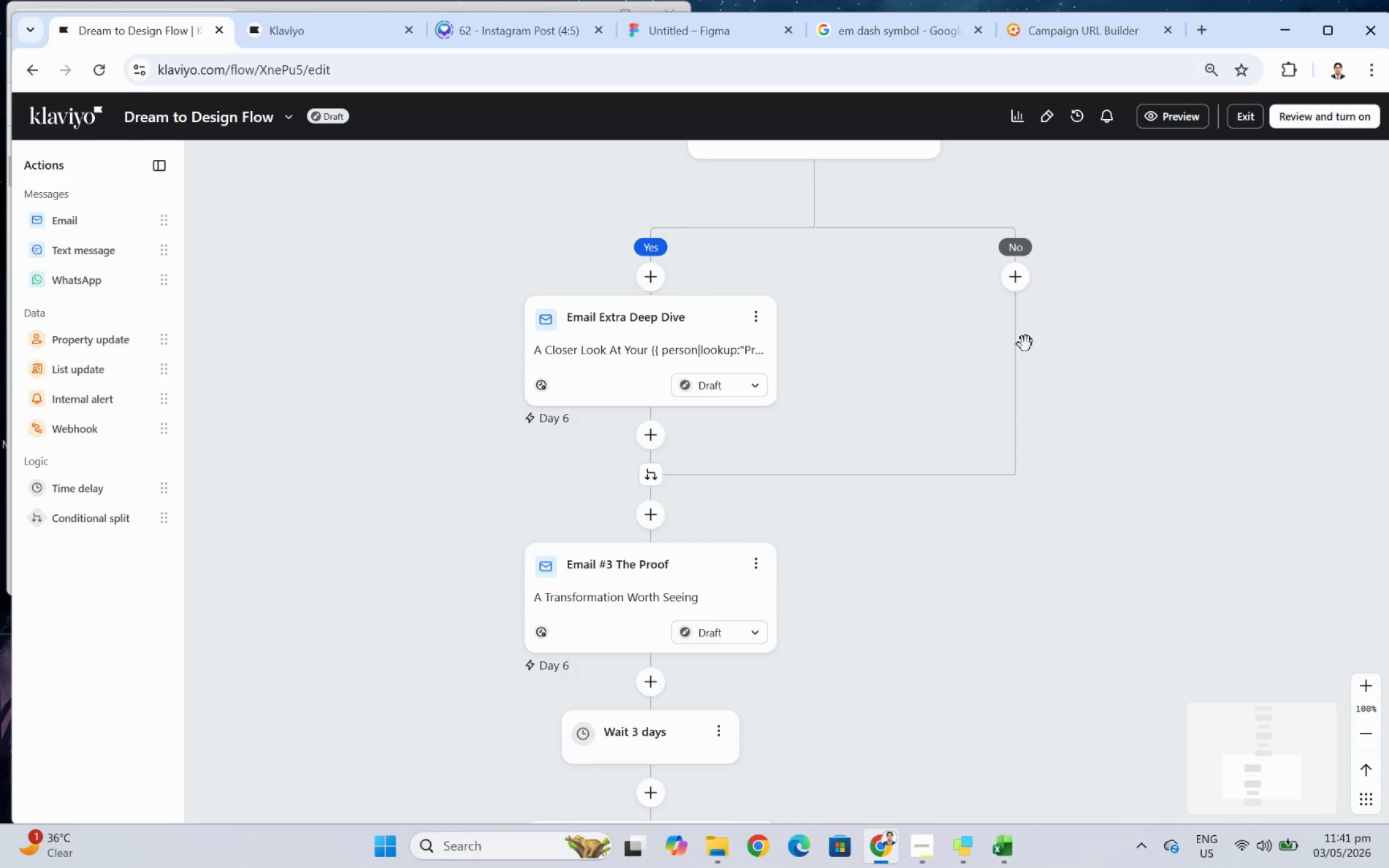 
left_click_drag(start_coordinate=[1100, 369], to_coordinate=[1017, 441])
 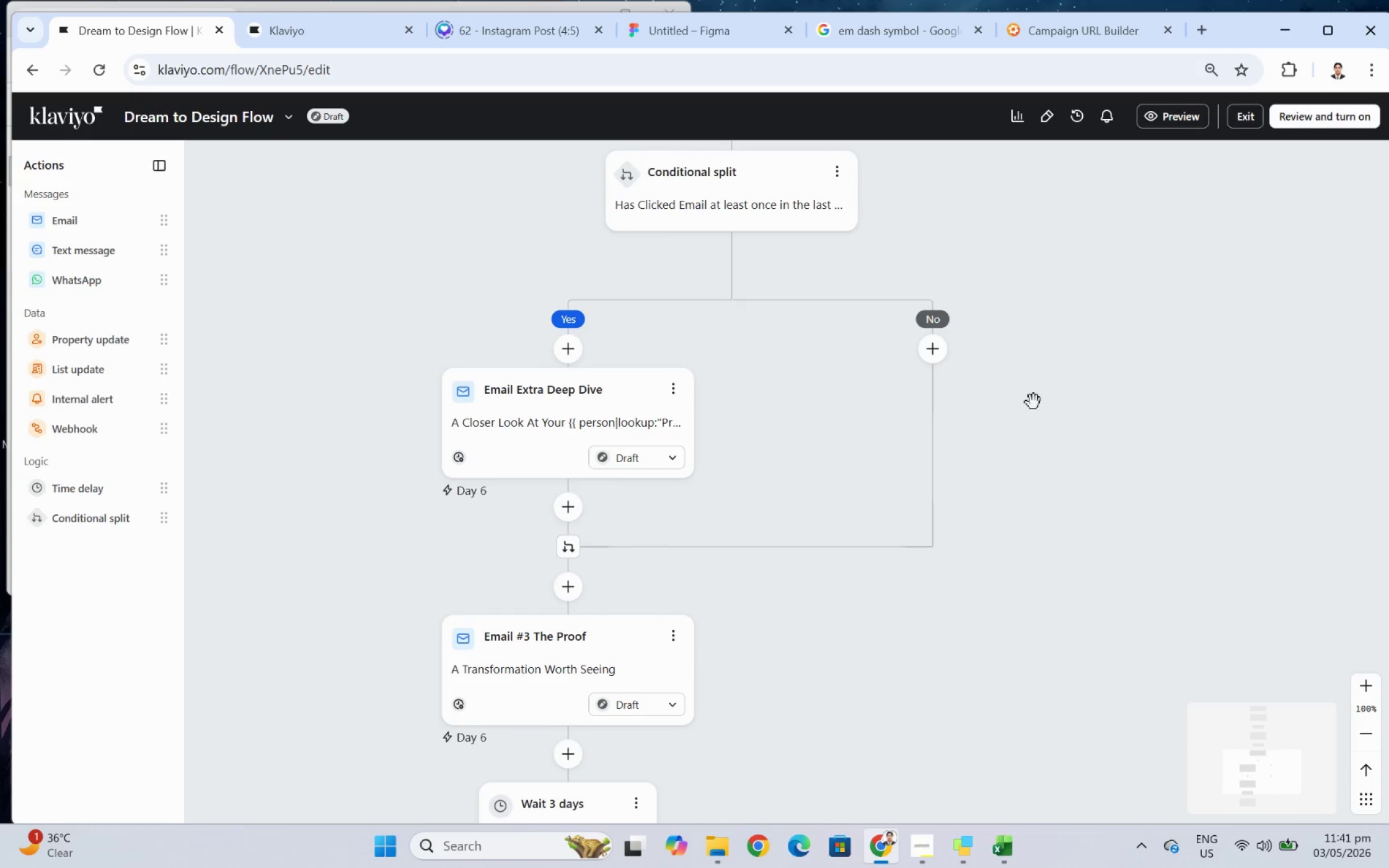 
scroll: coordinate [1032, 468], scroll_direction: down, amount: 4.0
 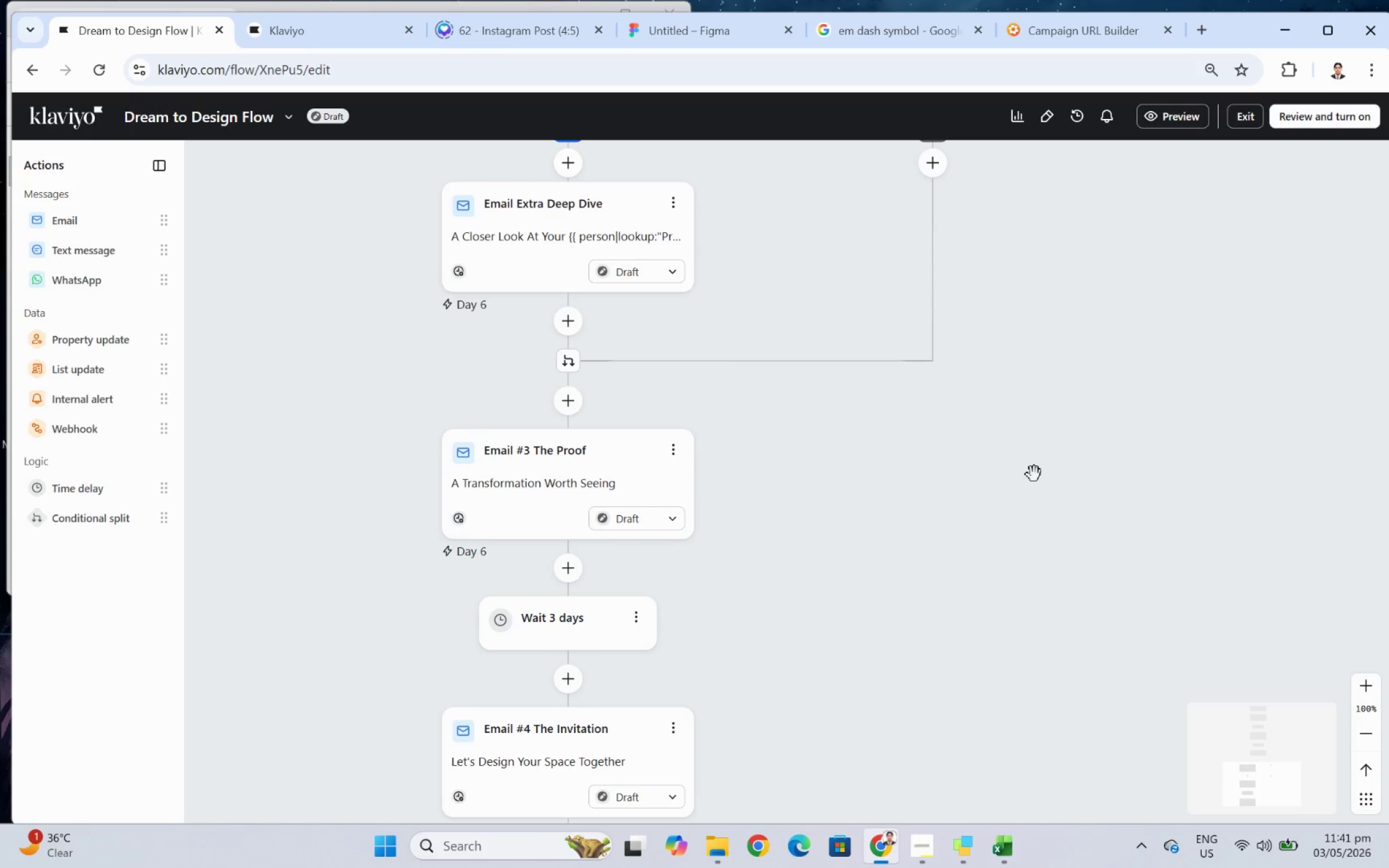 
scroll: coordinate [1034, 473], scroll_direction: up, amount: 5.0
 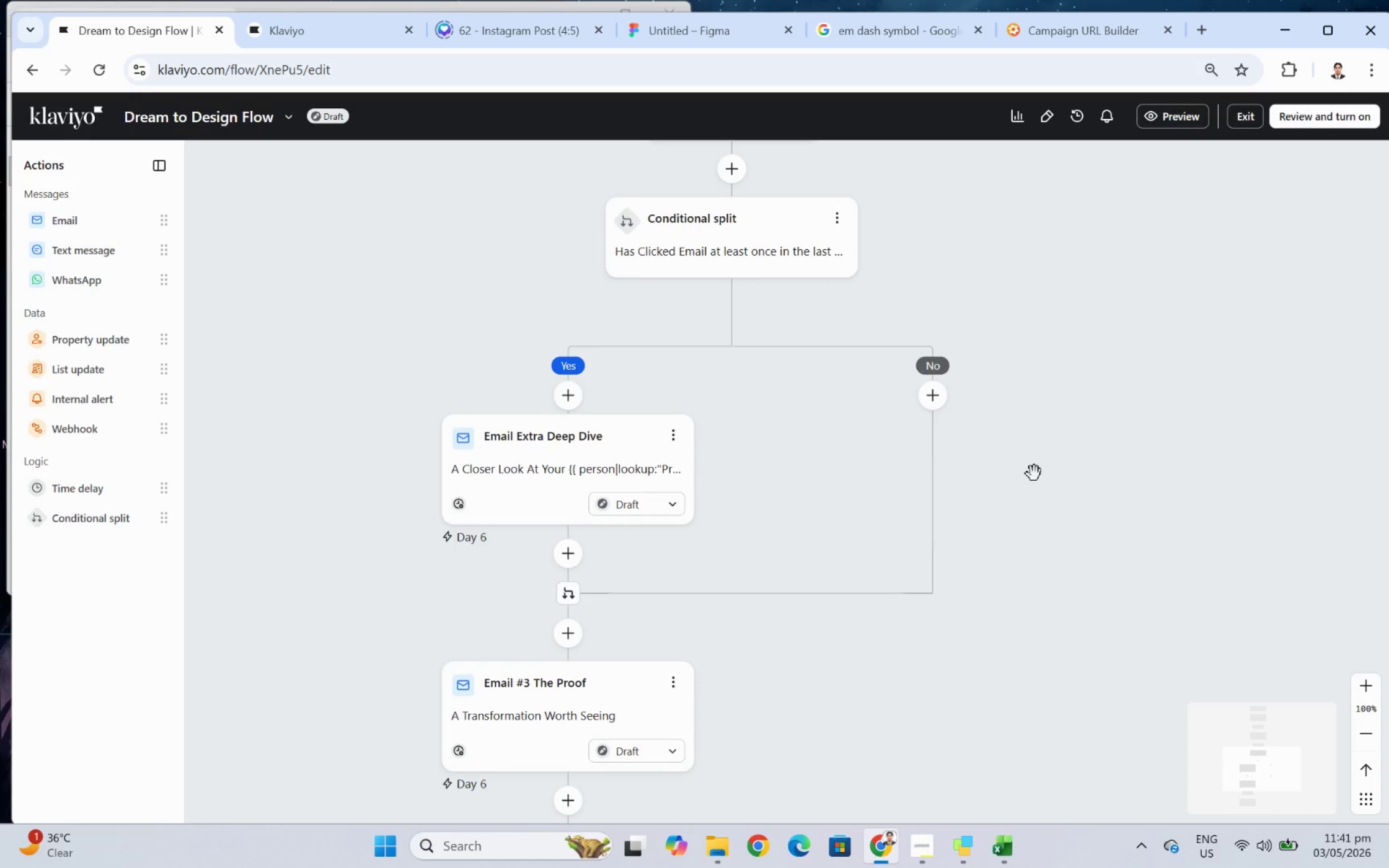 
scroll: coordinate [1034, 479], scroll_direction: down, amount: 10.0
 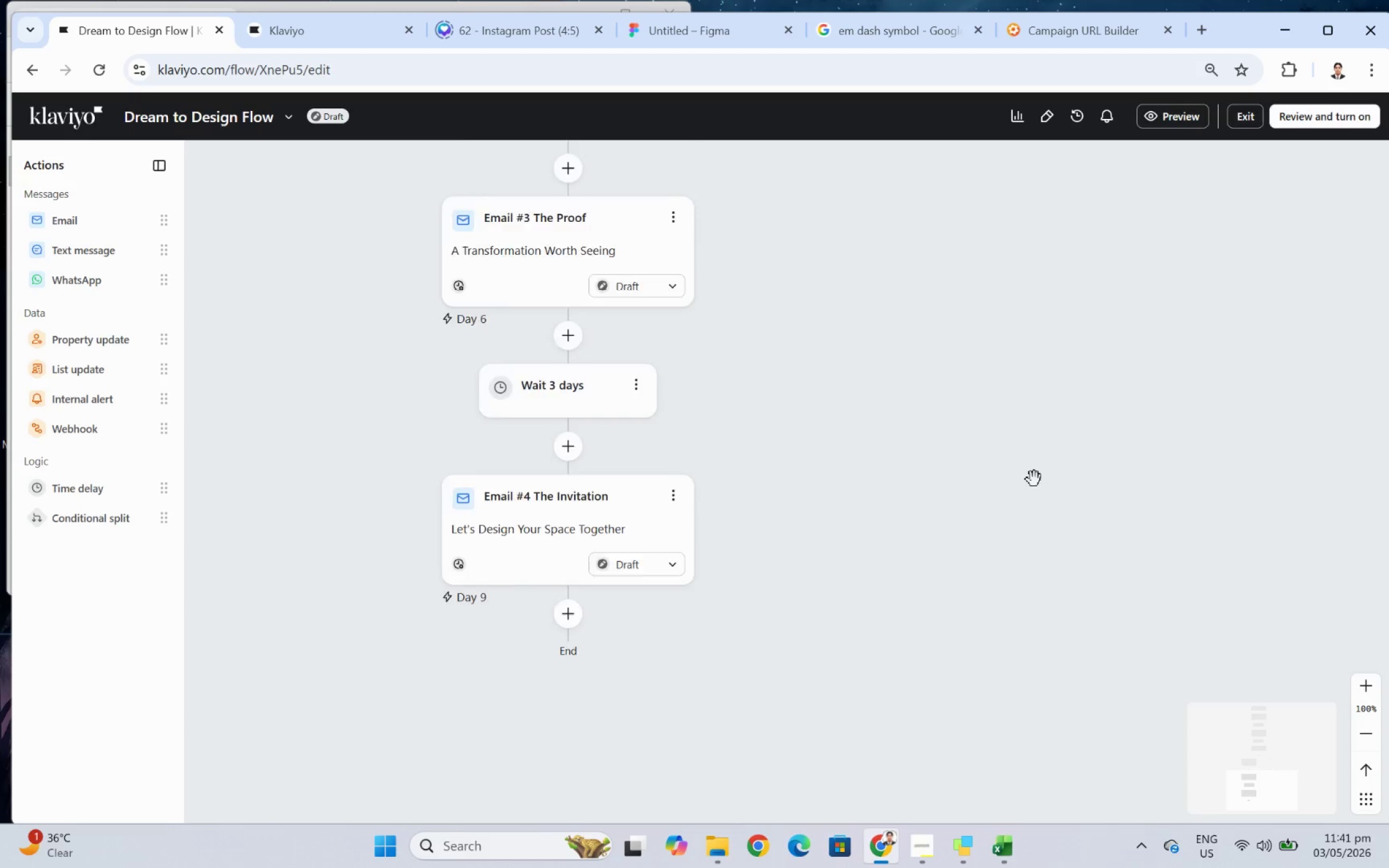 
scroll: coordinate [1034, 479], scroll_direction: up, amount: 3.0
 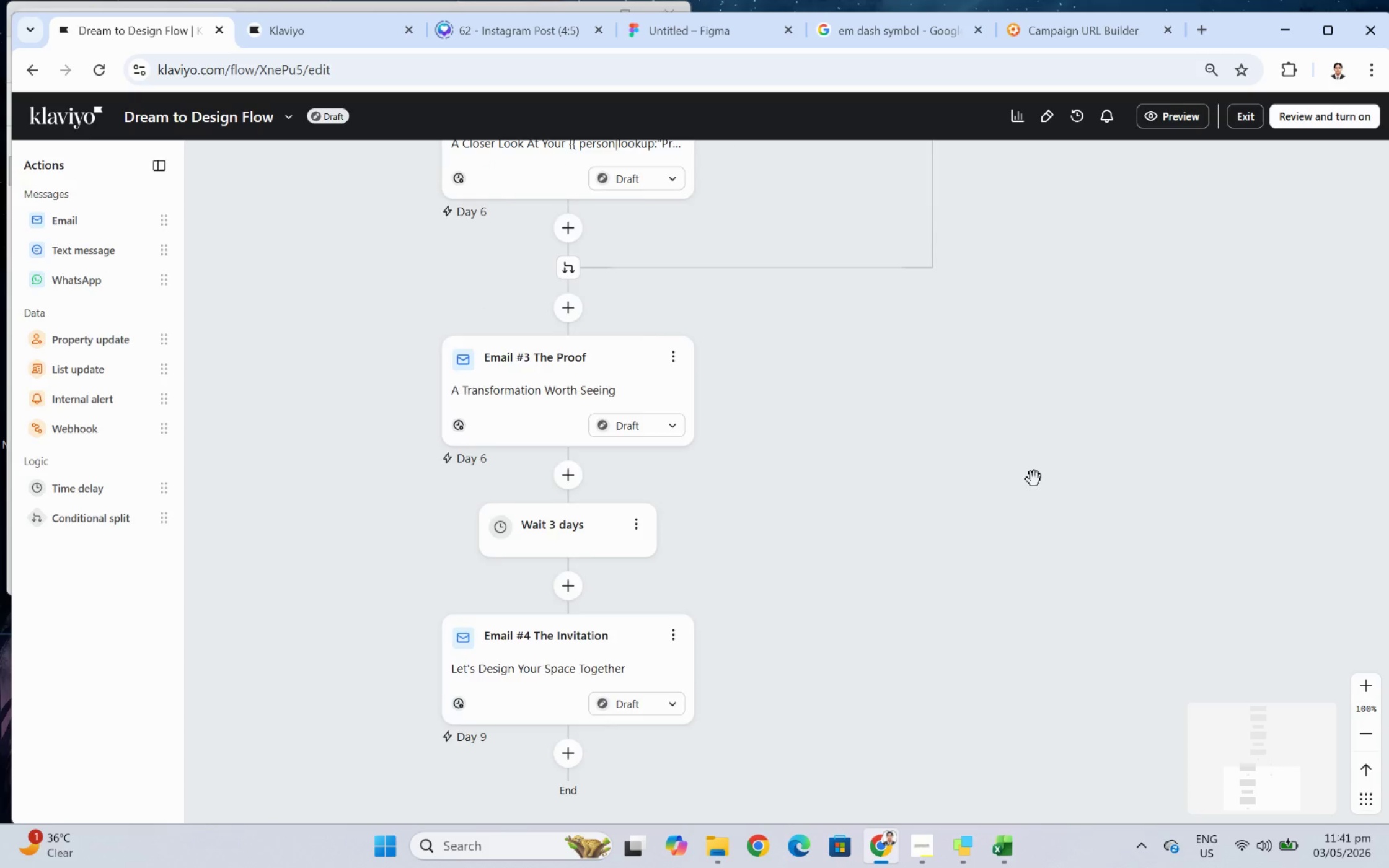 
scroll: coordinate [1034, 479], scroll_direction: down, amount: 4.0
 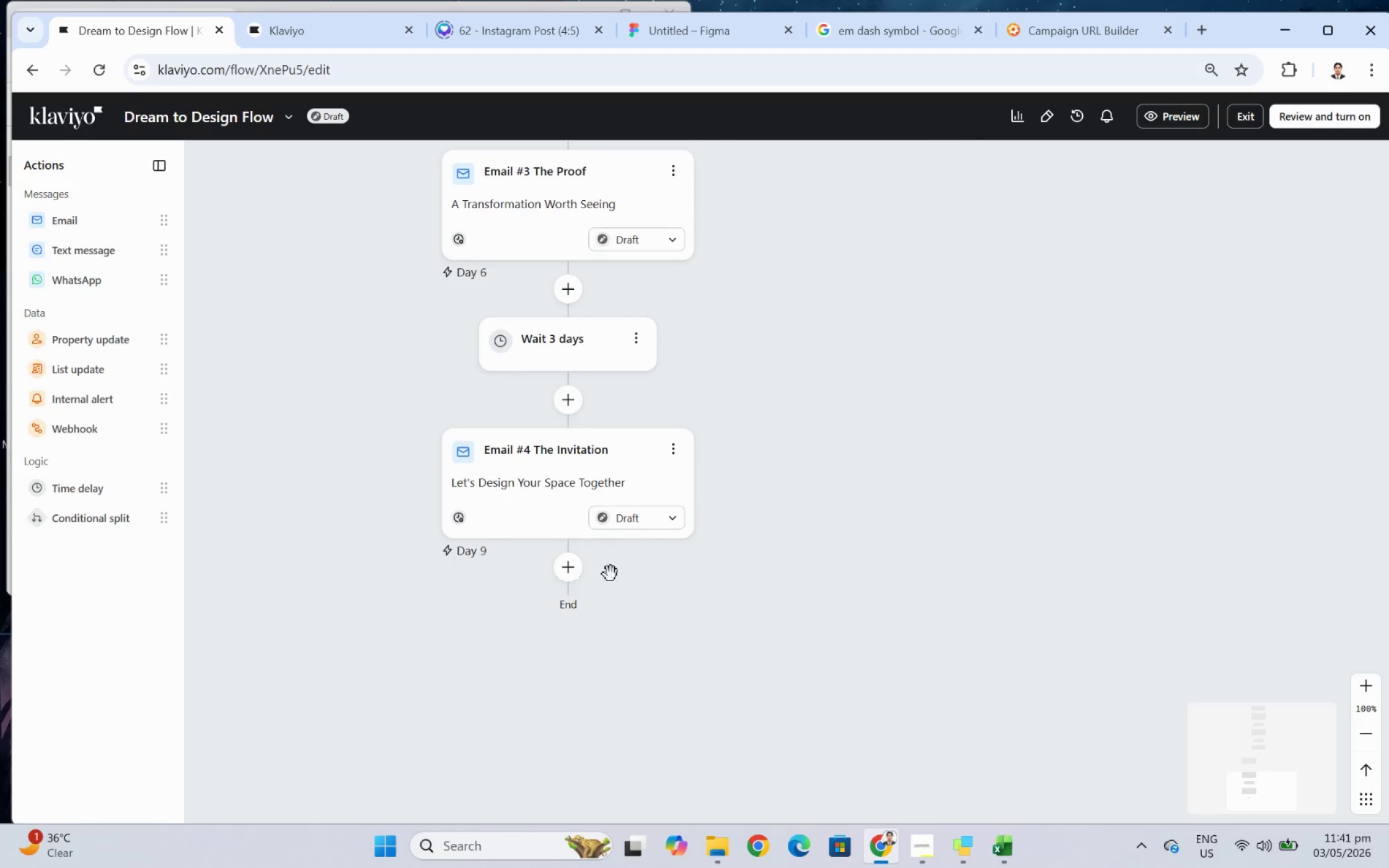 
left_click_drag(start_coordinate=[922, 393], to_coordinate=[1000, 416])
 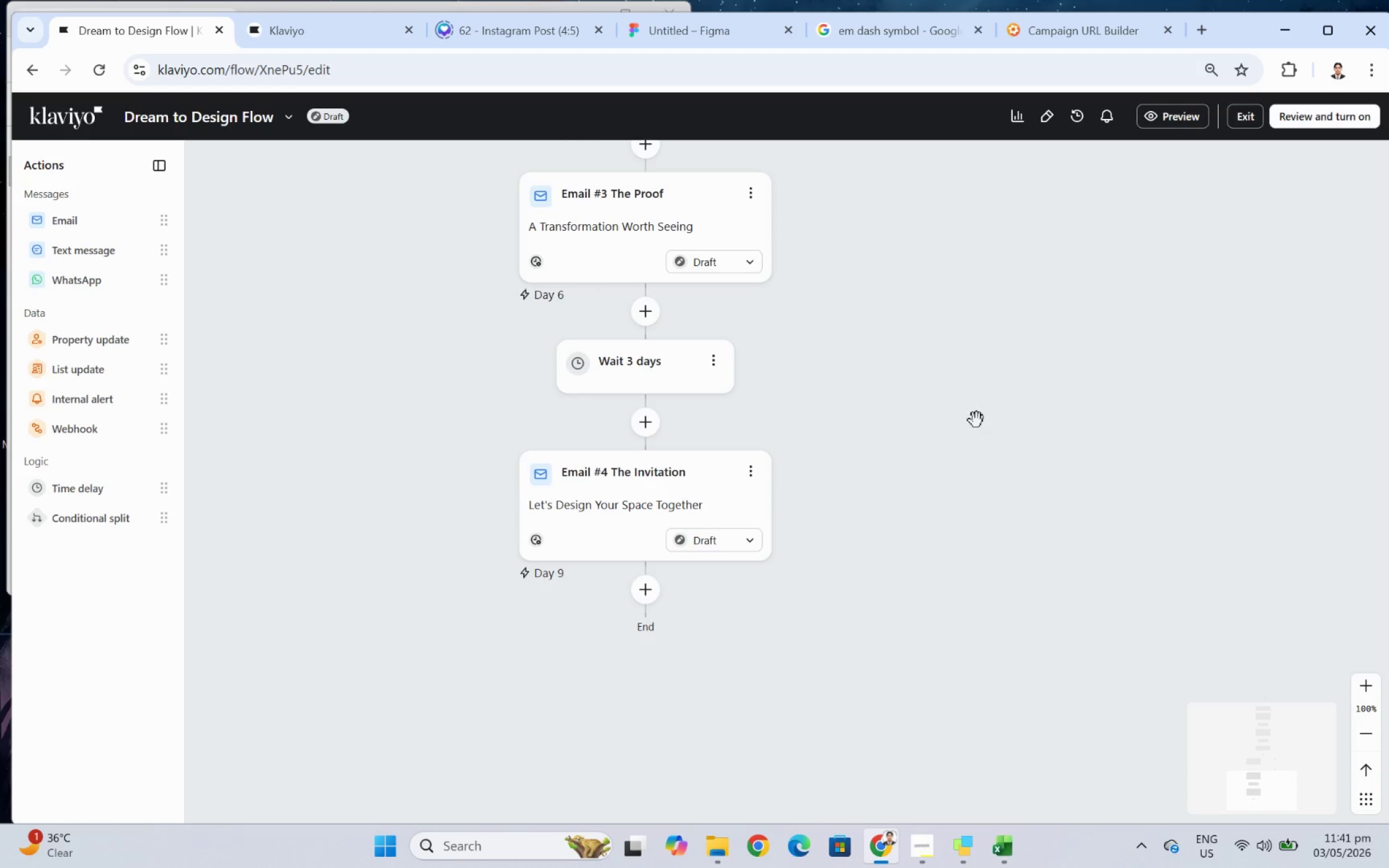 
left_click_drag(start_coordinate=[967, 388], to_coordinate=[992, 429])
 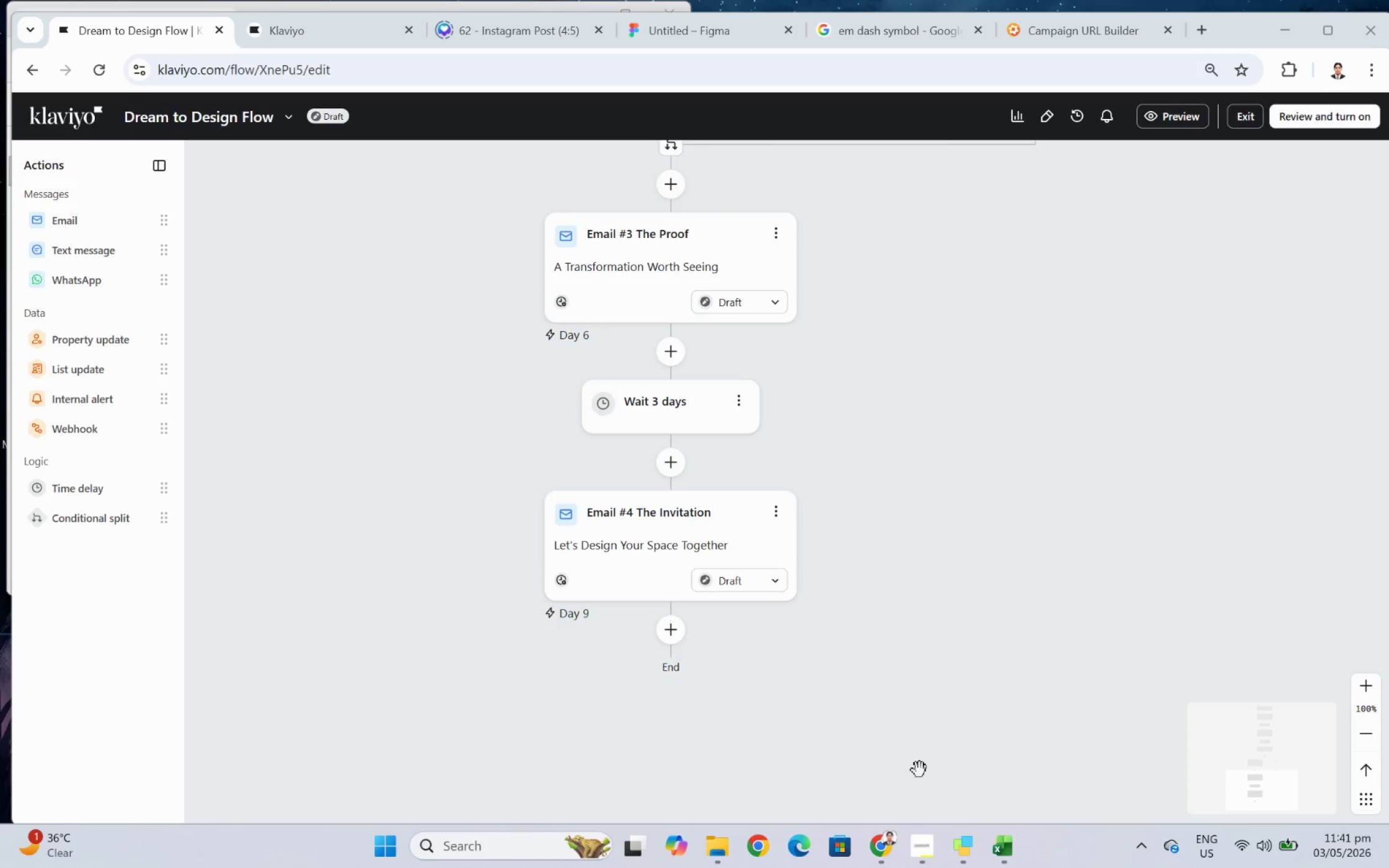 
left_click([935, 864])